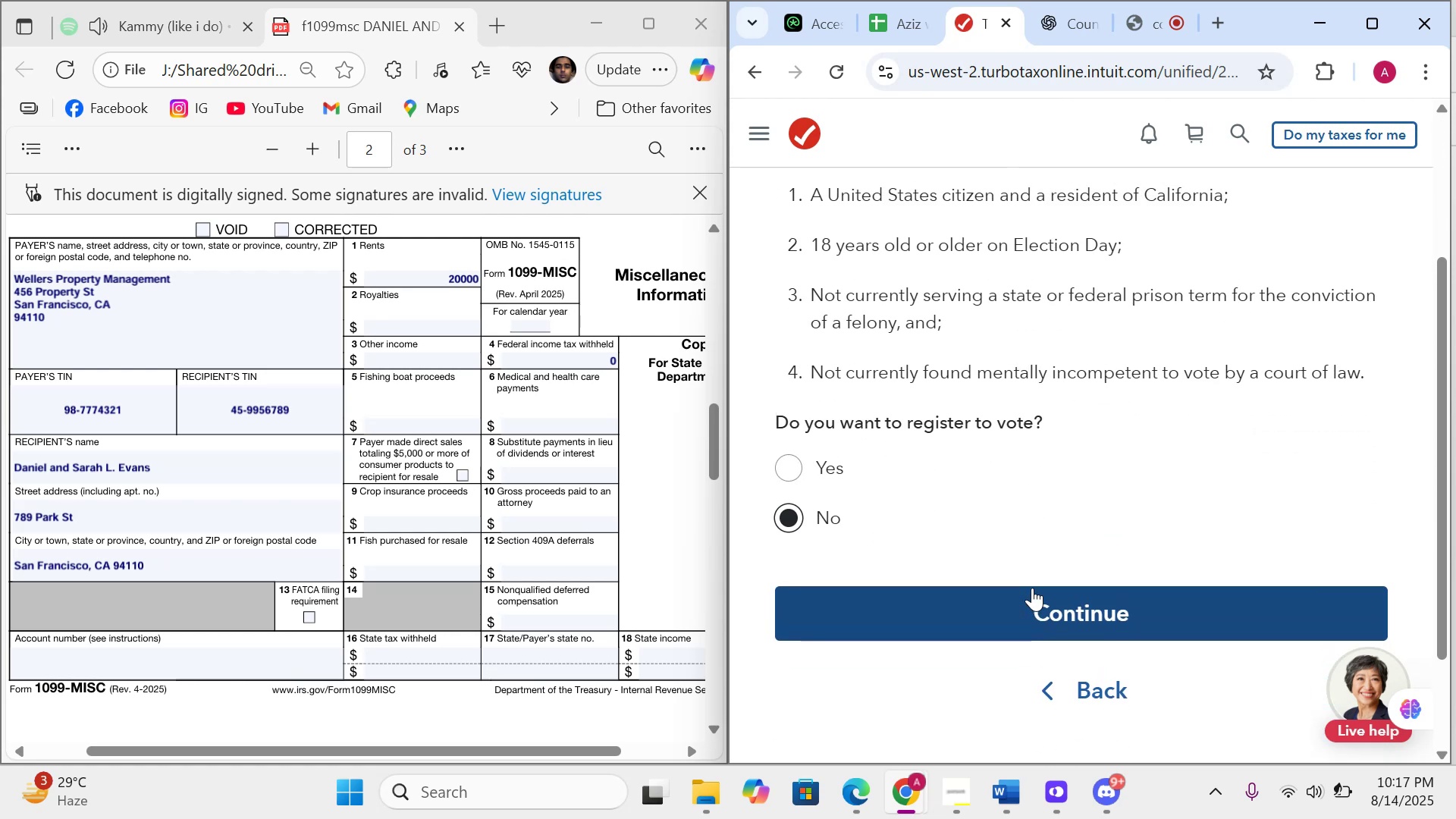 
left_click([1032, 588])
 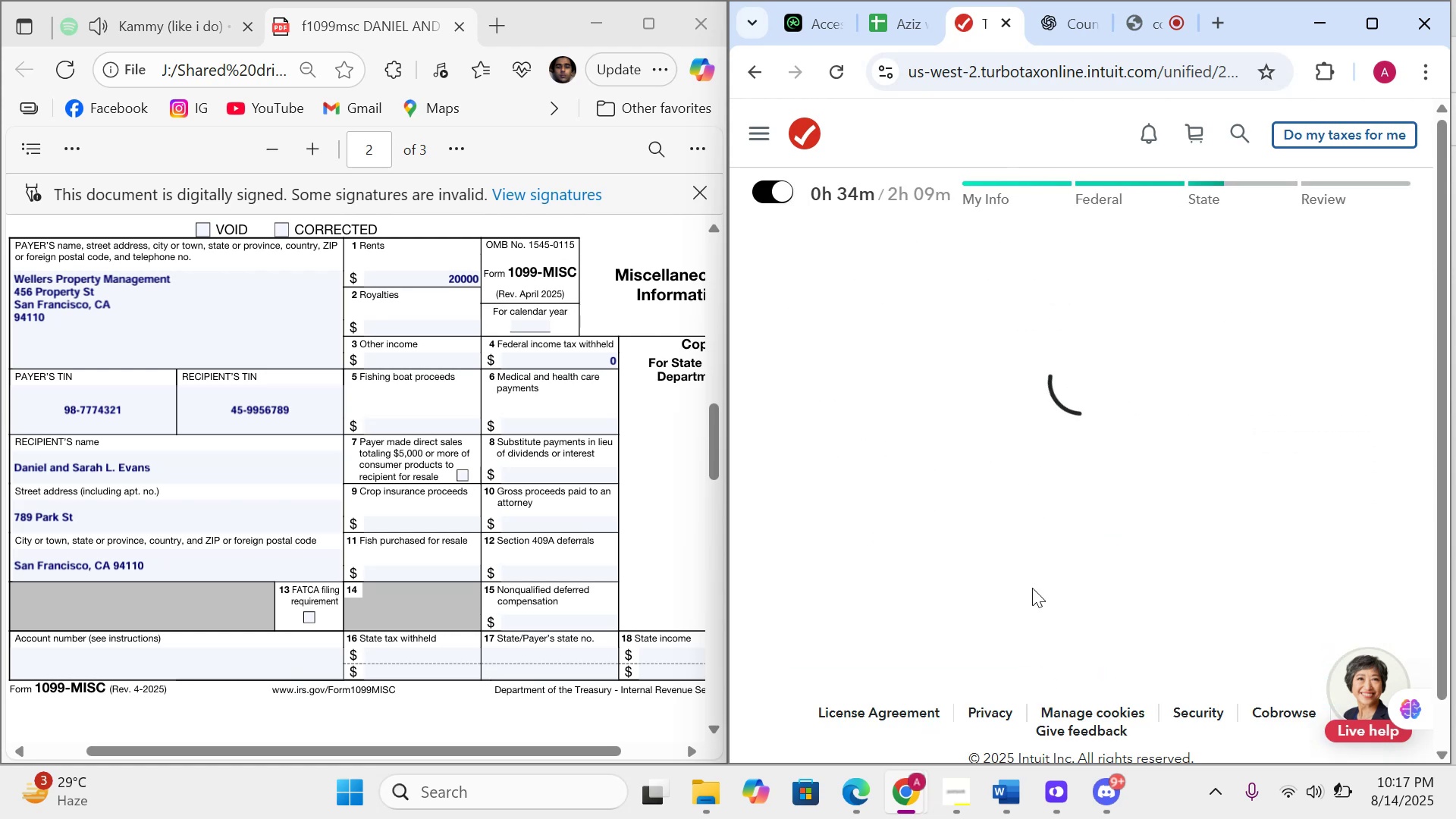 
scroll: coordinate [1032, 588], scroll_direction: down, amount: 5.0
 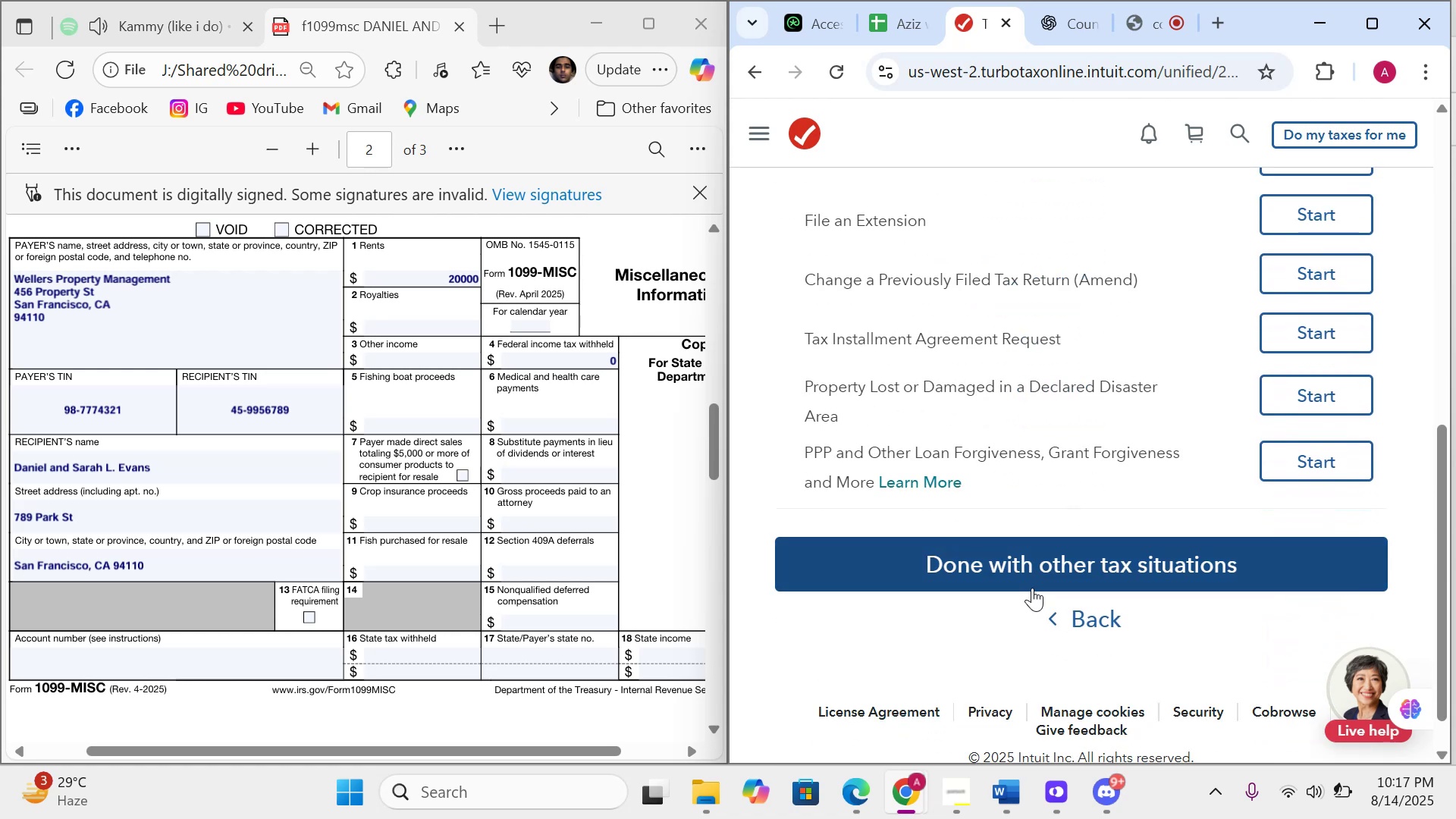 
left_click([1032, 588])
 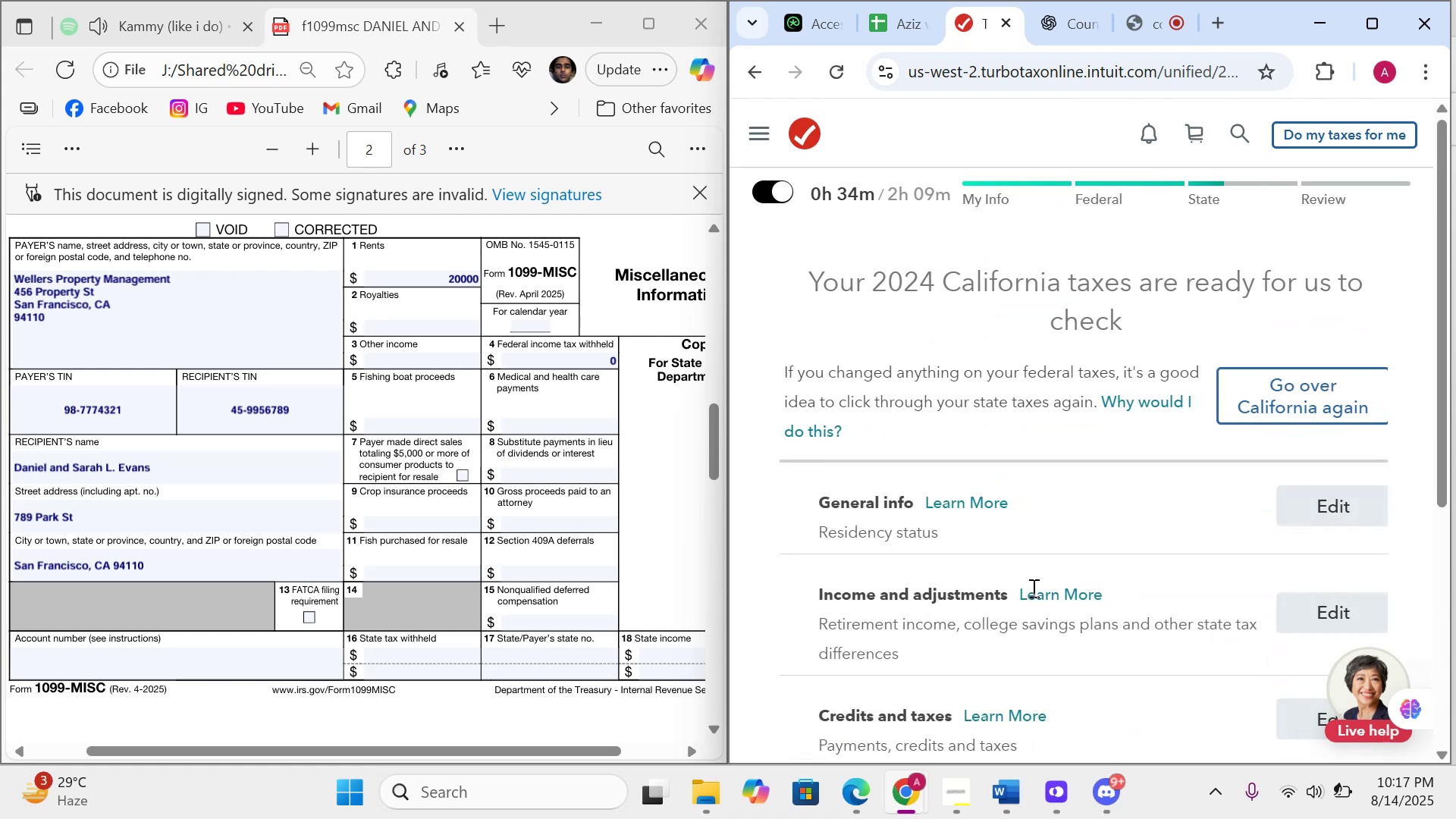 
scroll: coordinate [1032, 588], scroll_direction: down, amount: 8.0
 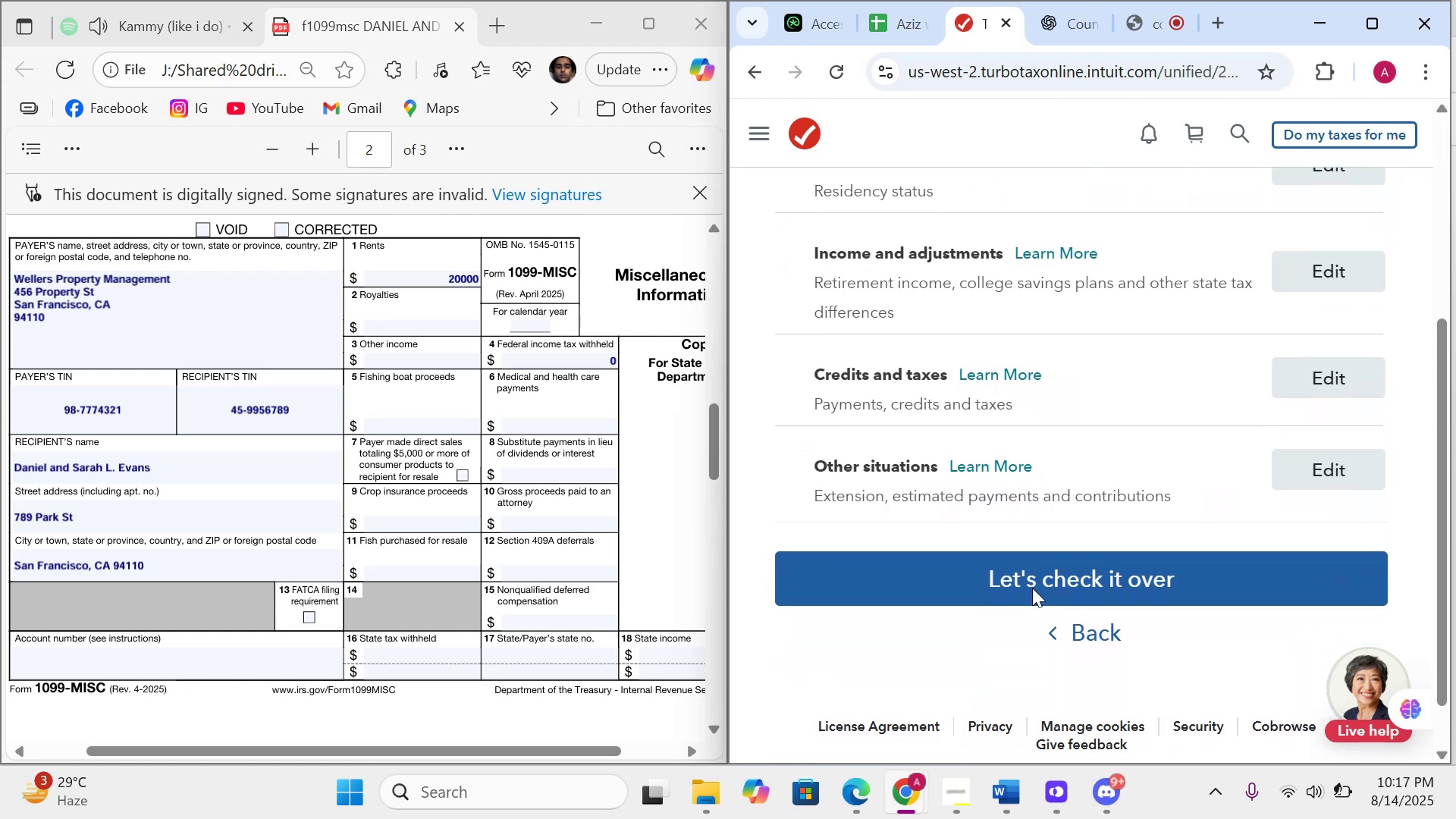 
left_click([1032, 588])
 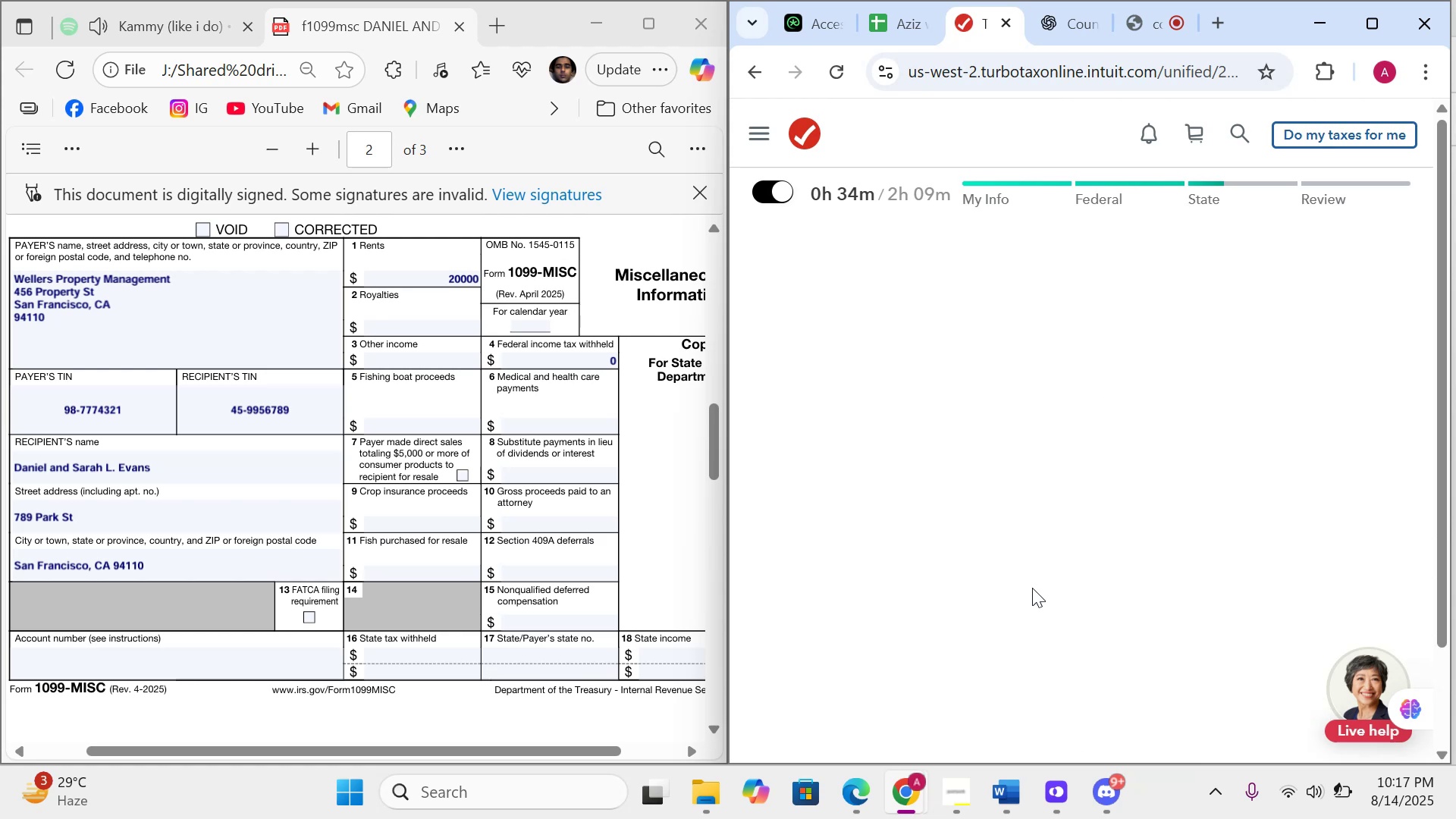 
wait(7.76)
 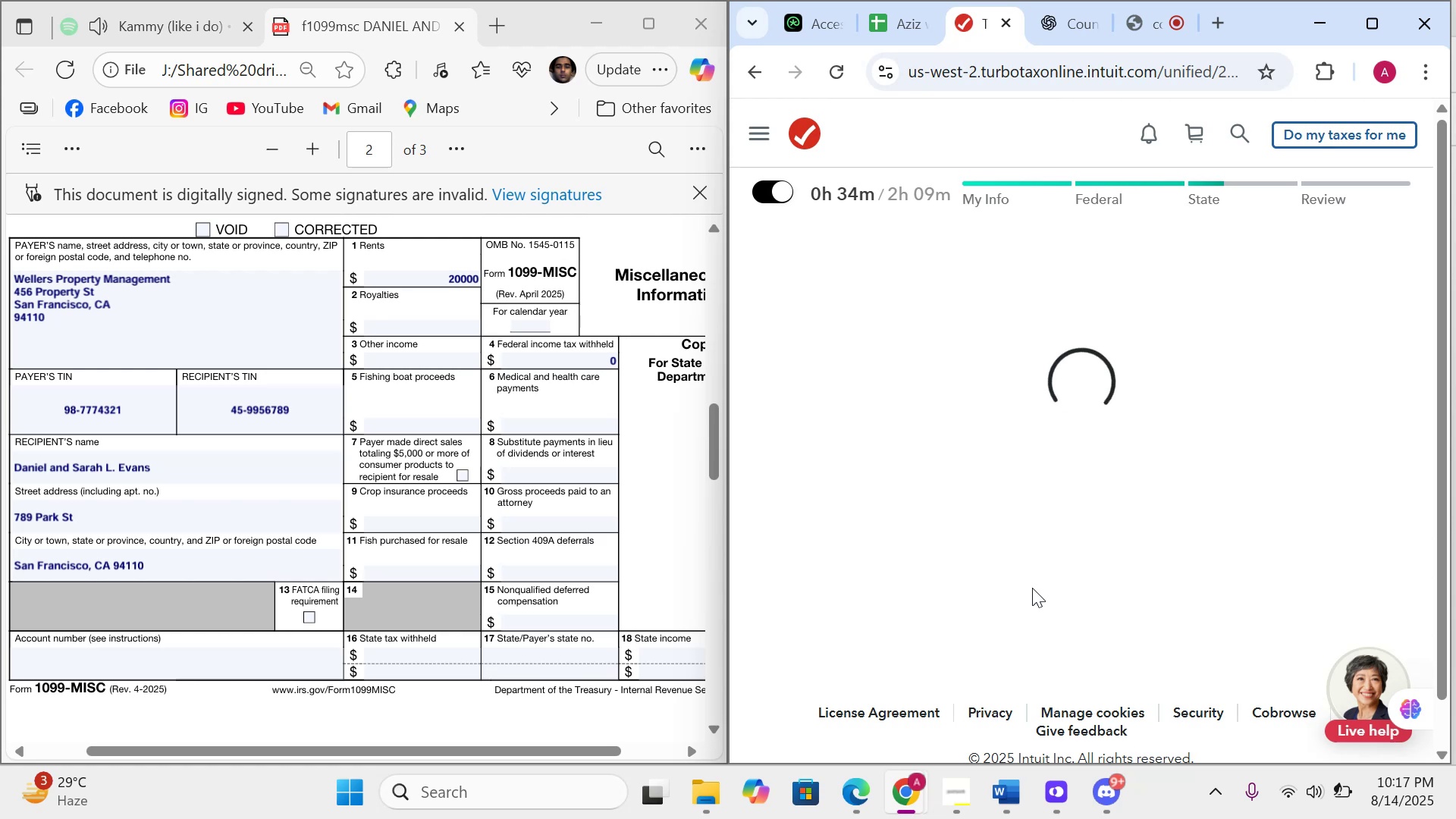 
scroll: coordinate [1164, 737], scroll_direction: down, amount: 19.0
 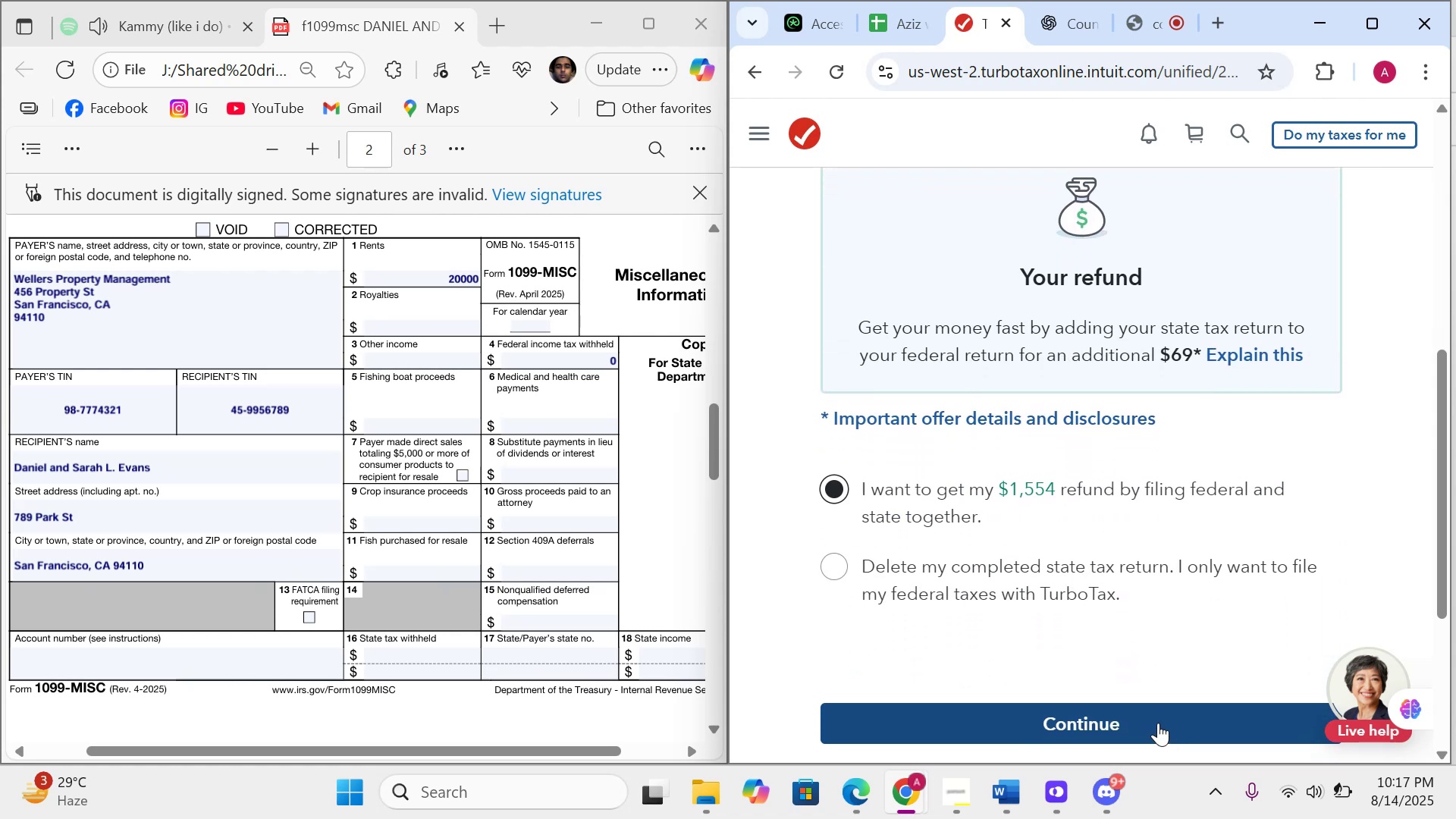 
left_click([1152, 704])
 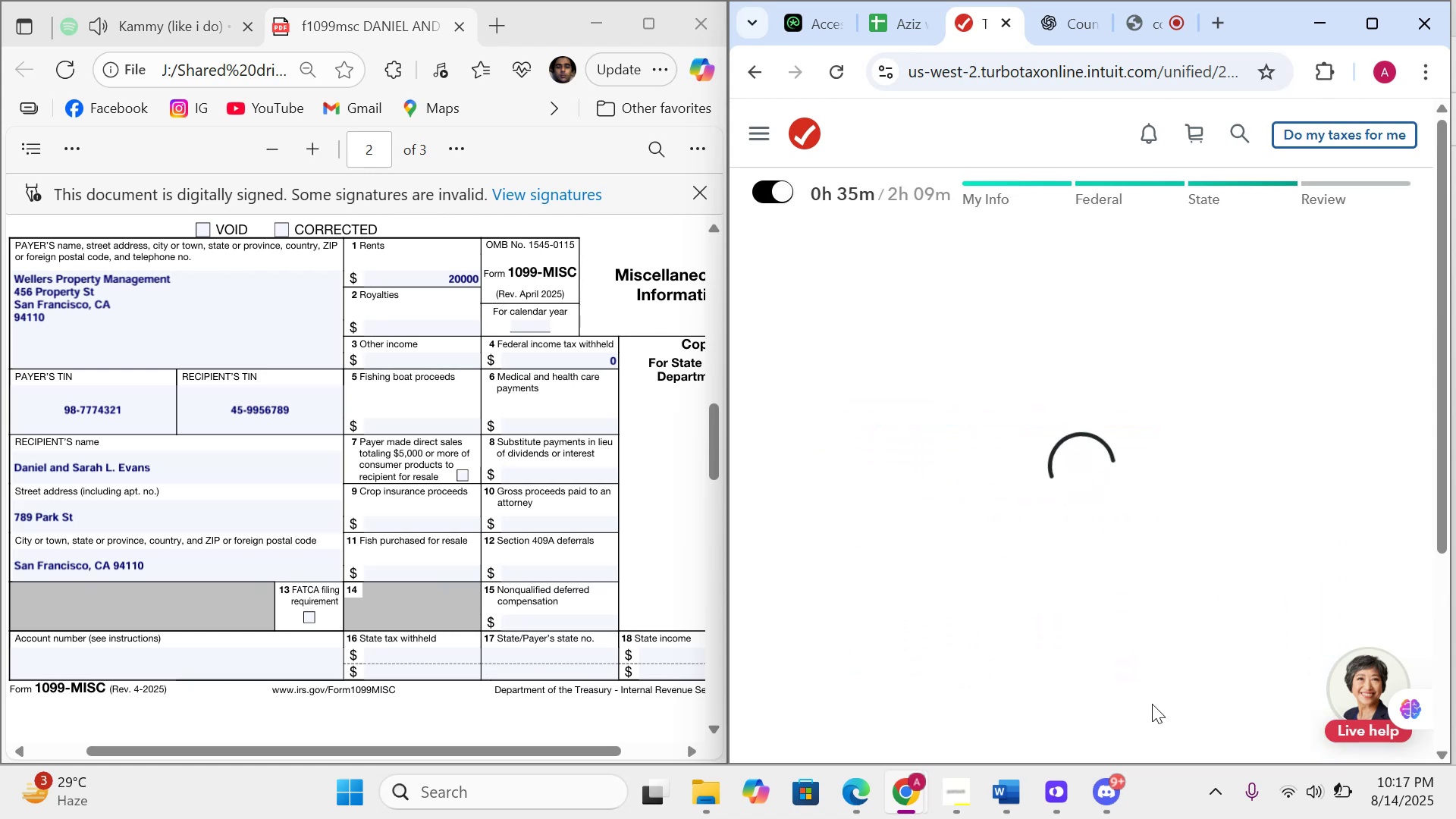 
mouse_move([1129, 629])
 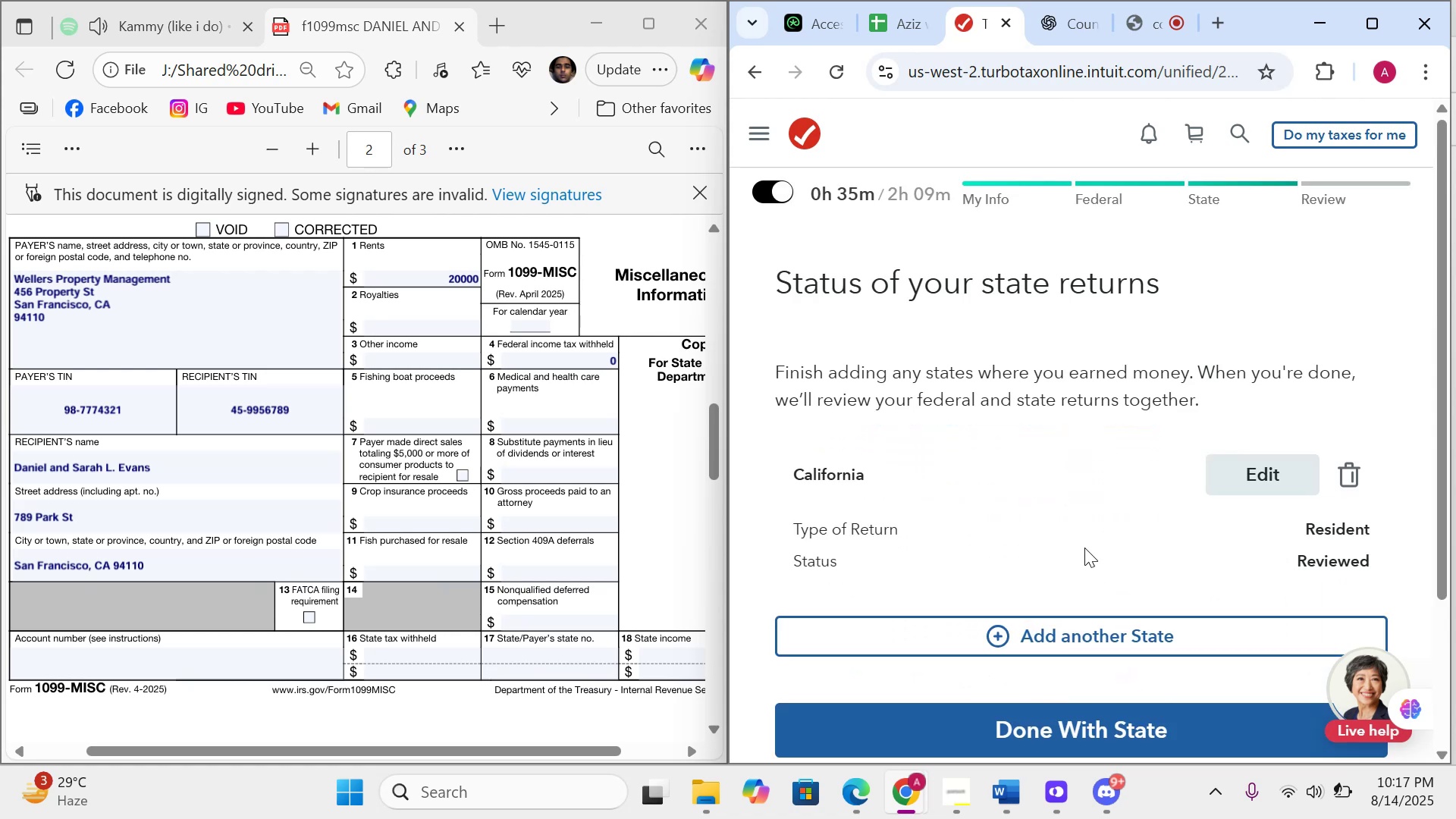 
scroll: coordinate [1084, 548], scroll_direction: down, amount: 4.0
 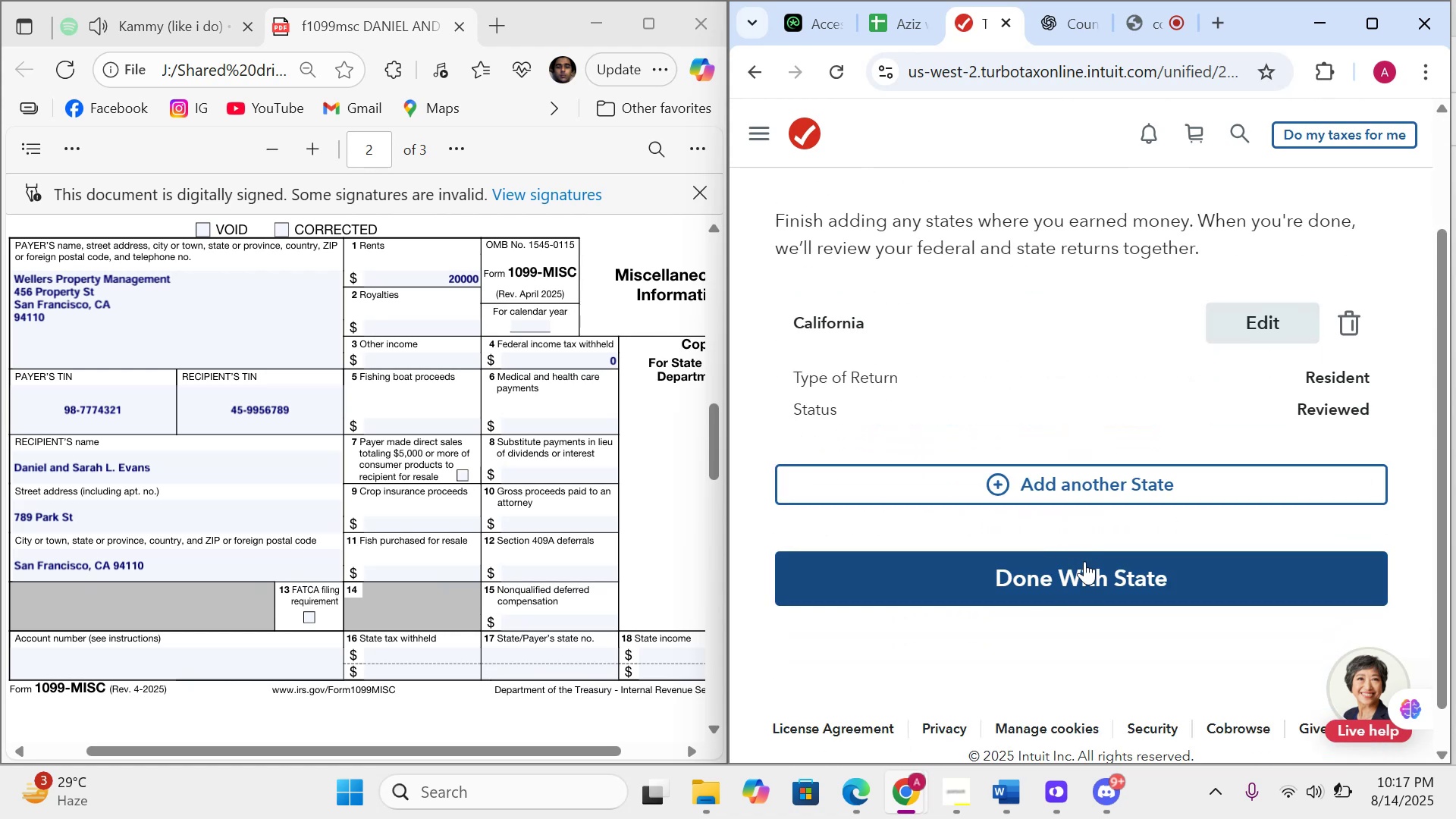 
left_click([1084, 568])
 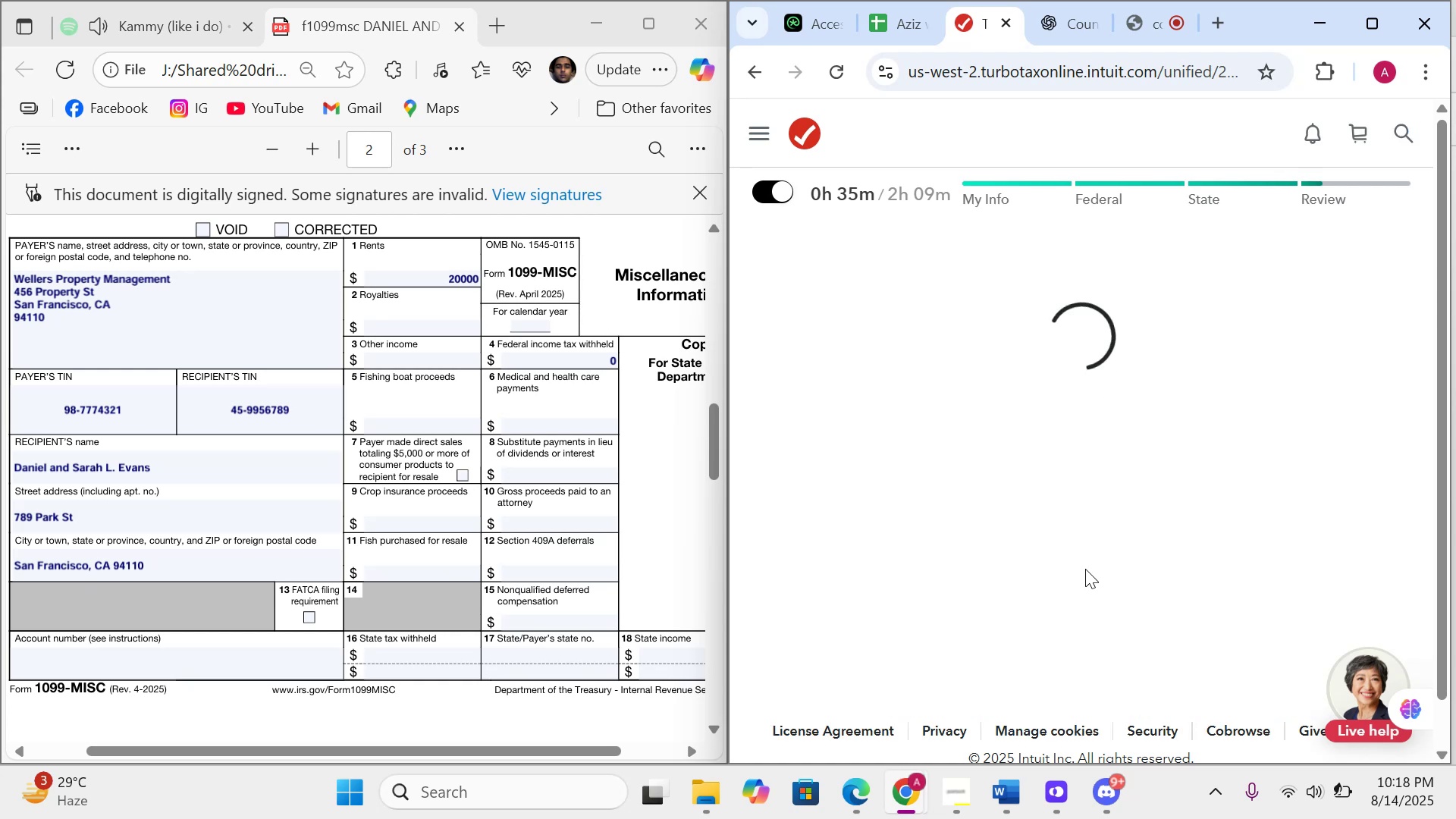 
scroll: coordinate [1087, 573], scroll_direction: down, amount: 3.0
 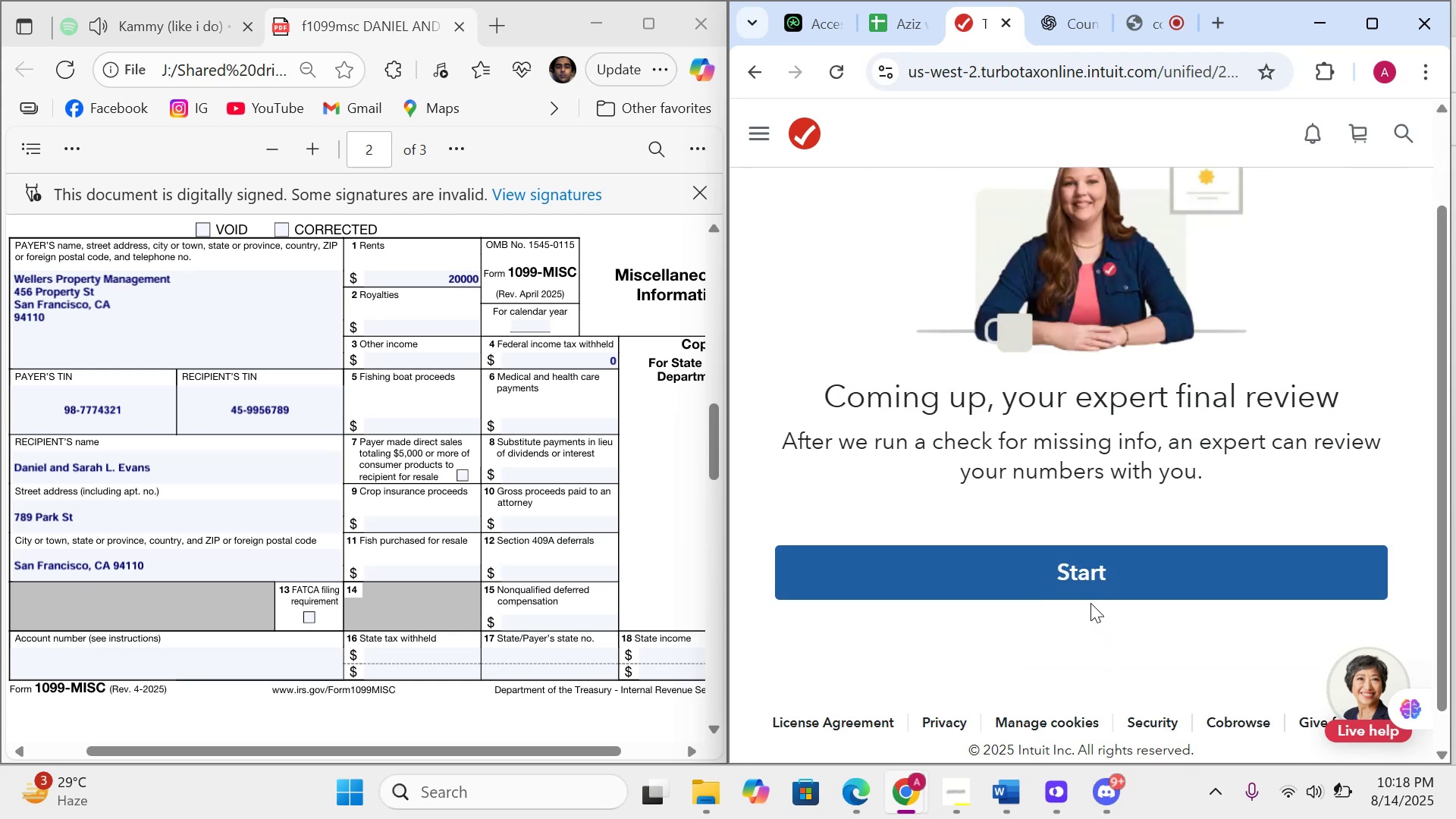 
left_click([1090, 585])
 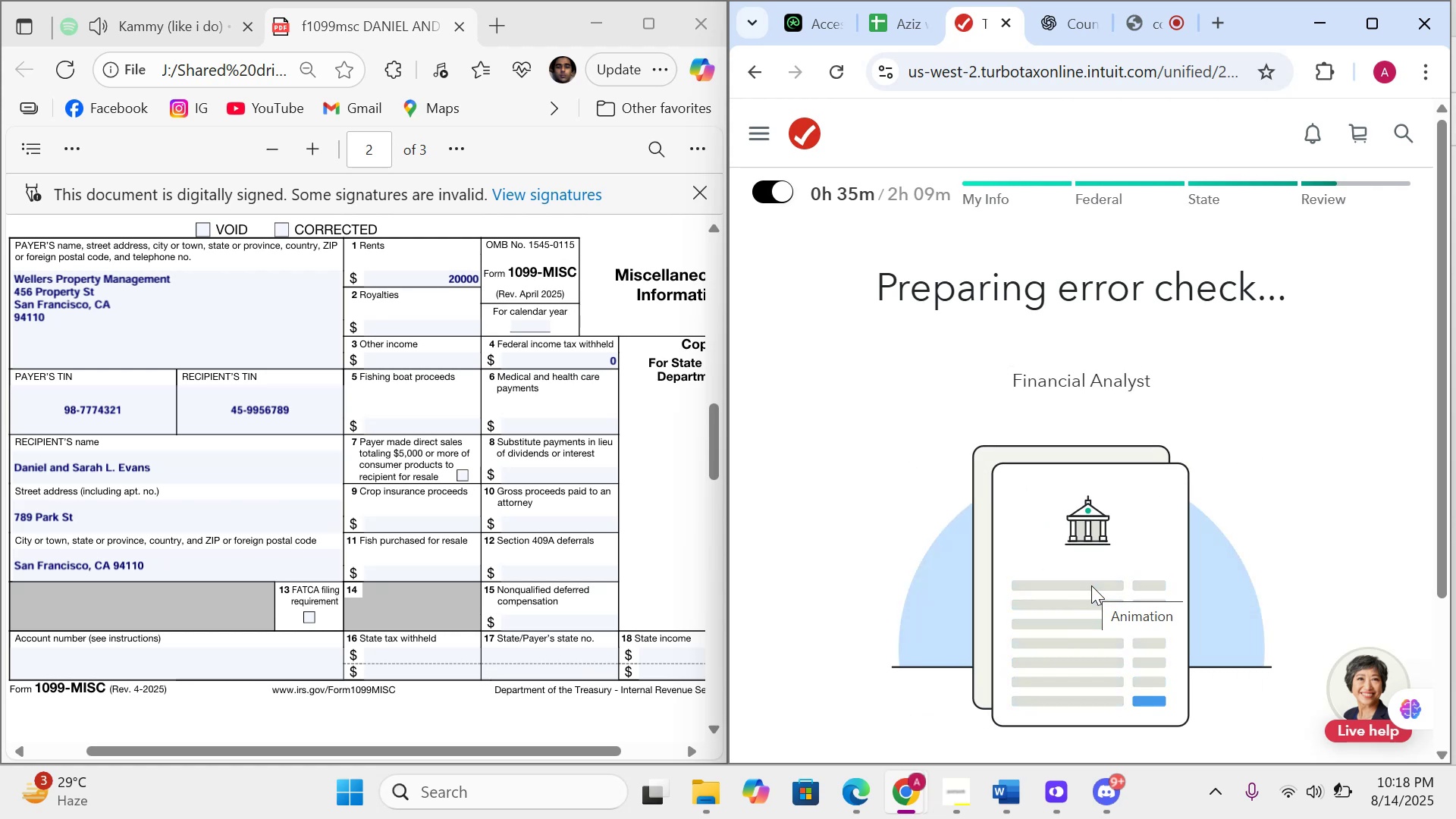 
wait(13.7)
 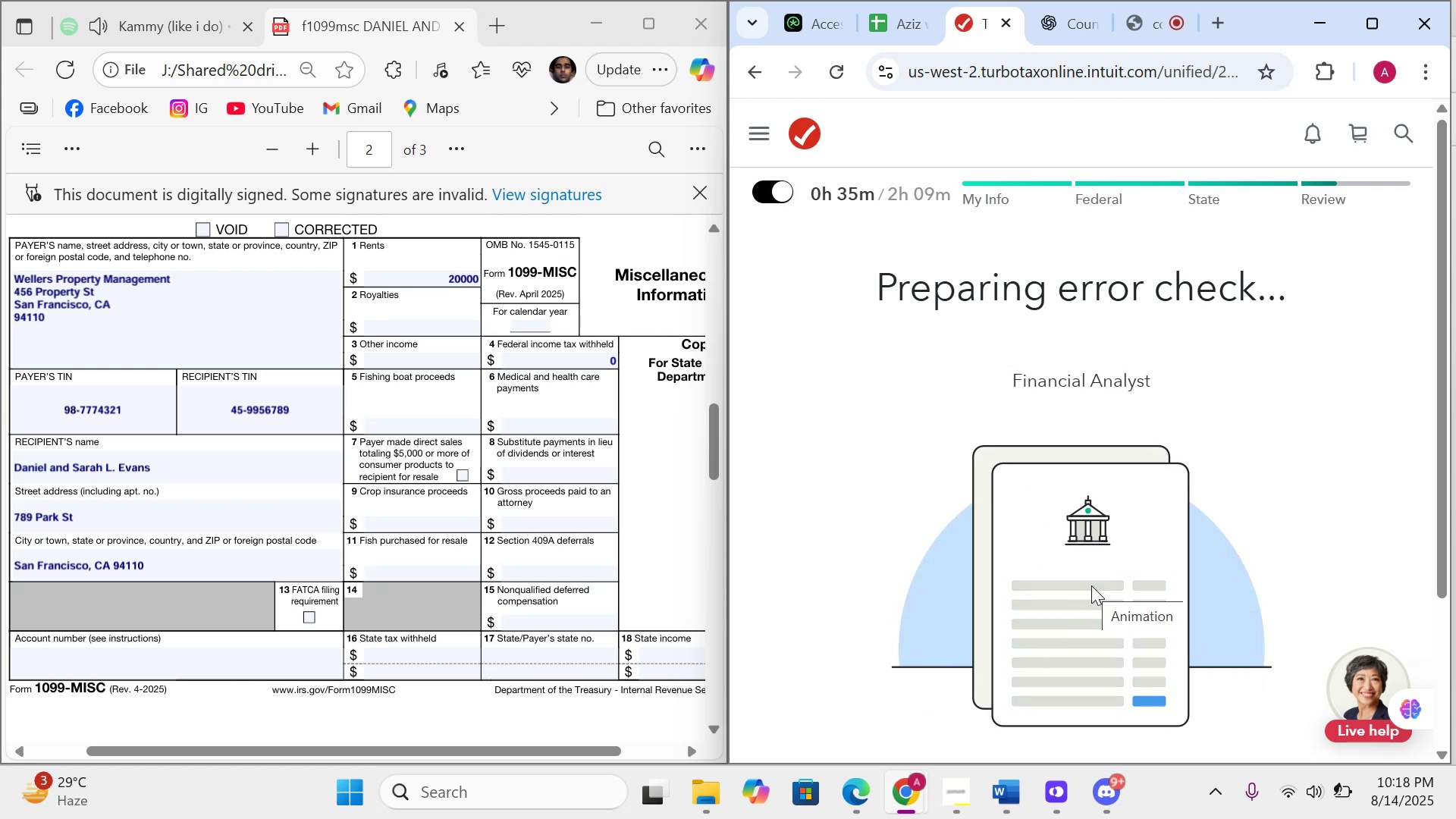 
scroll: coordinate [1091, 585], scroll_direction: down, amount: 5.0
 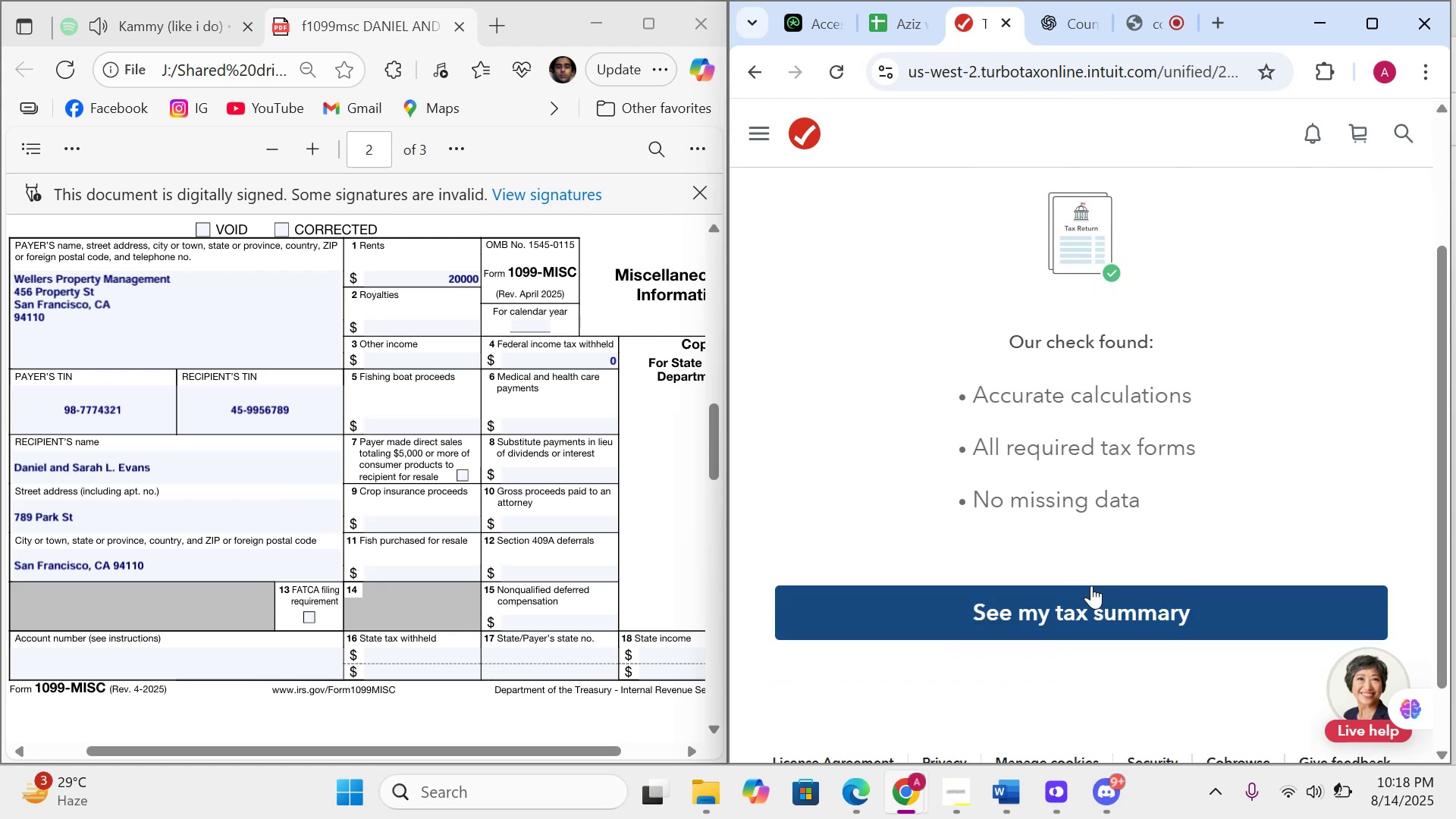 
left_click([1091, 585])
 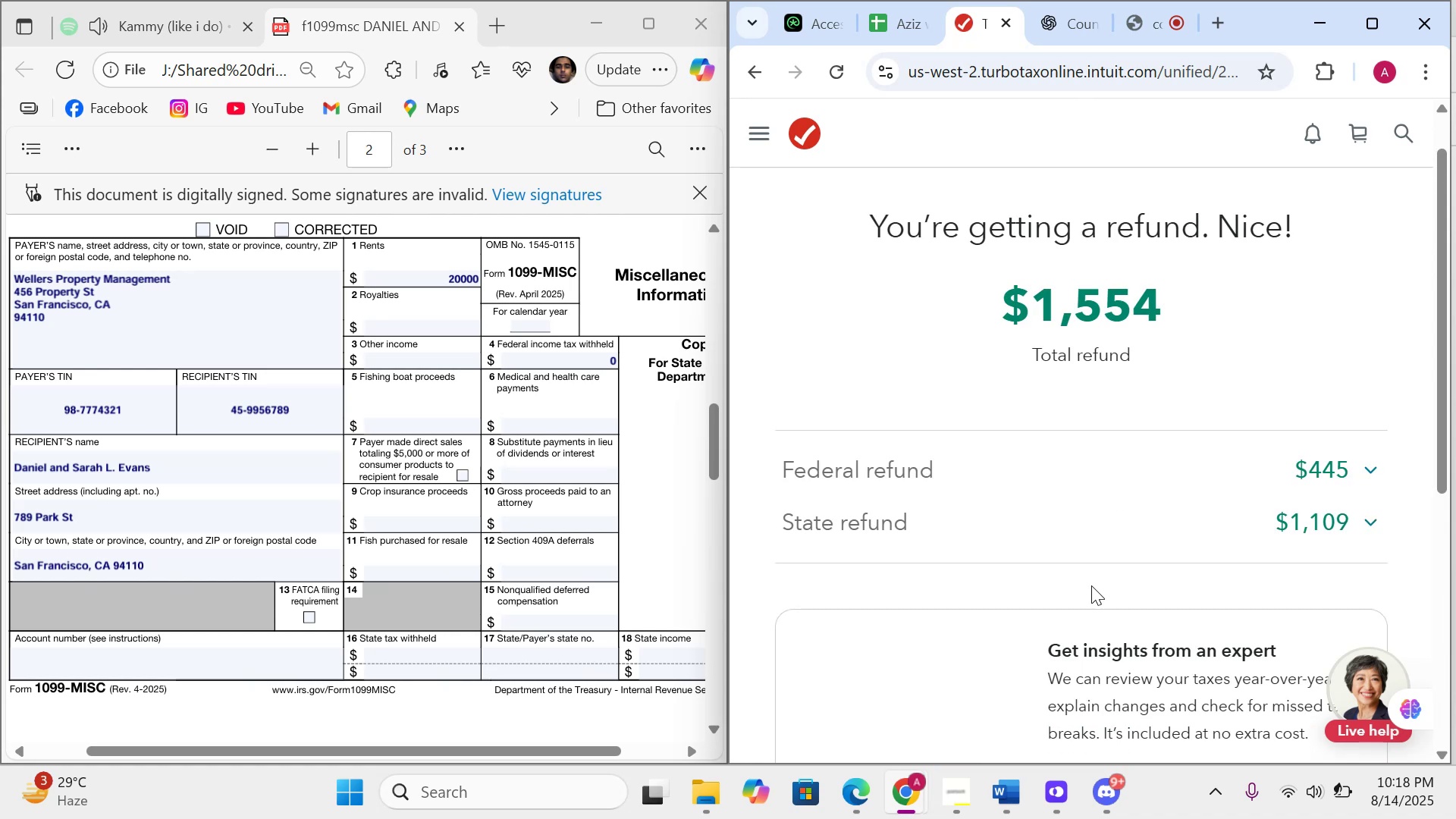 
scroll: coordinate [1091, 585], scroll_direction: down, amount: 8.0
 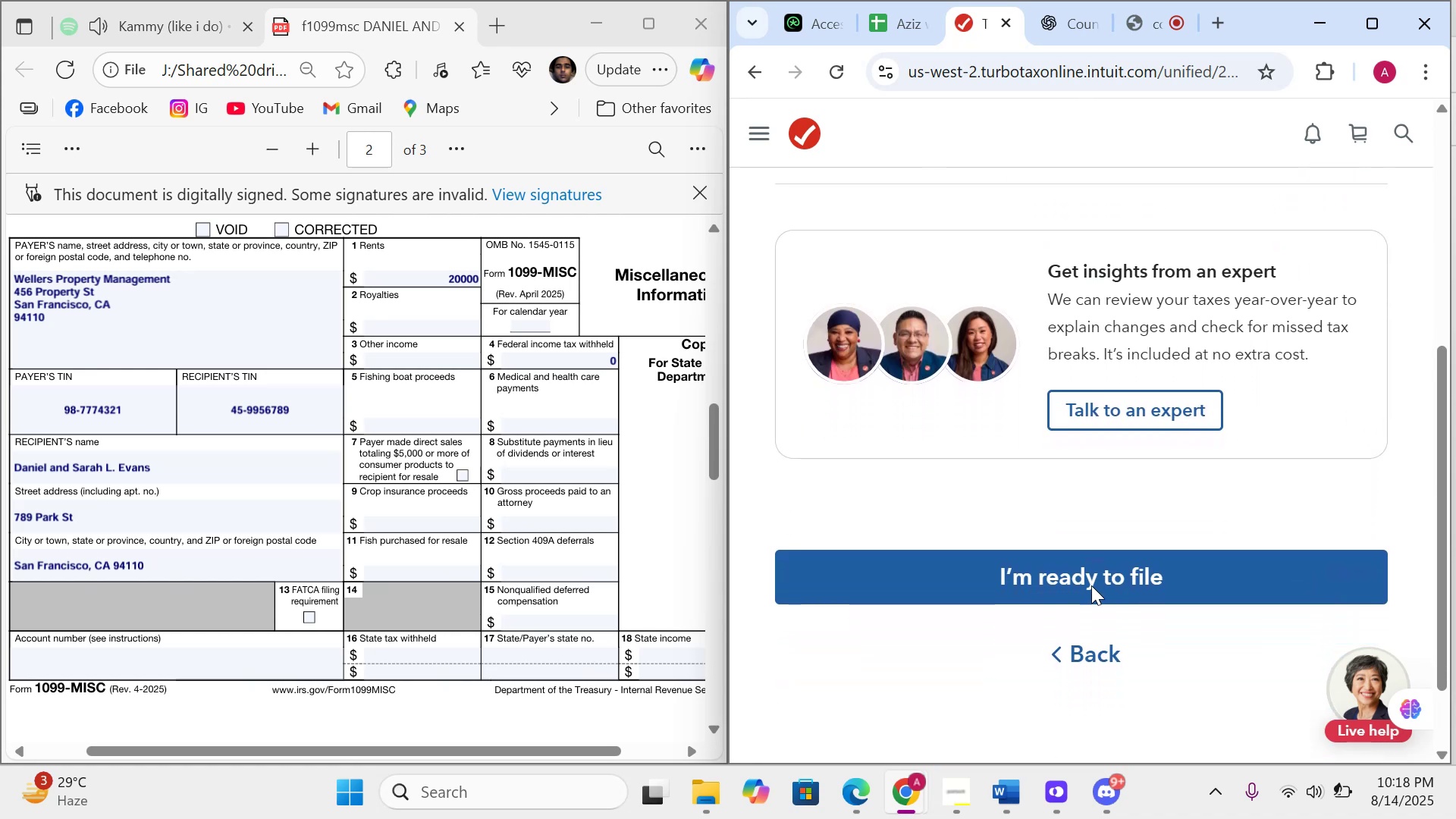 
left_click([1091, 585])
 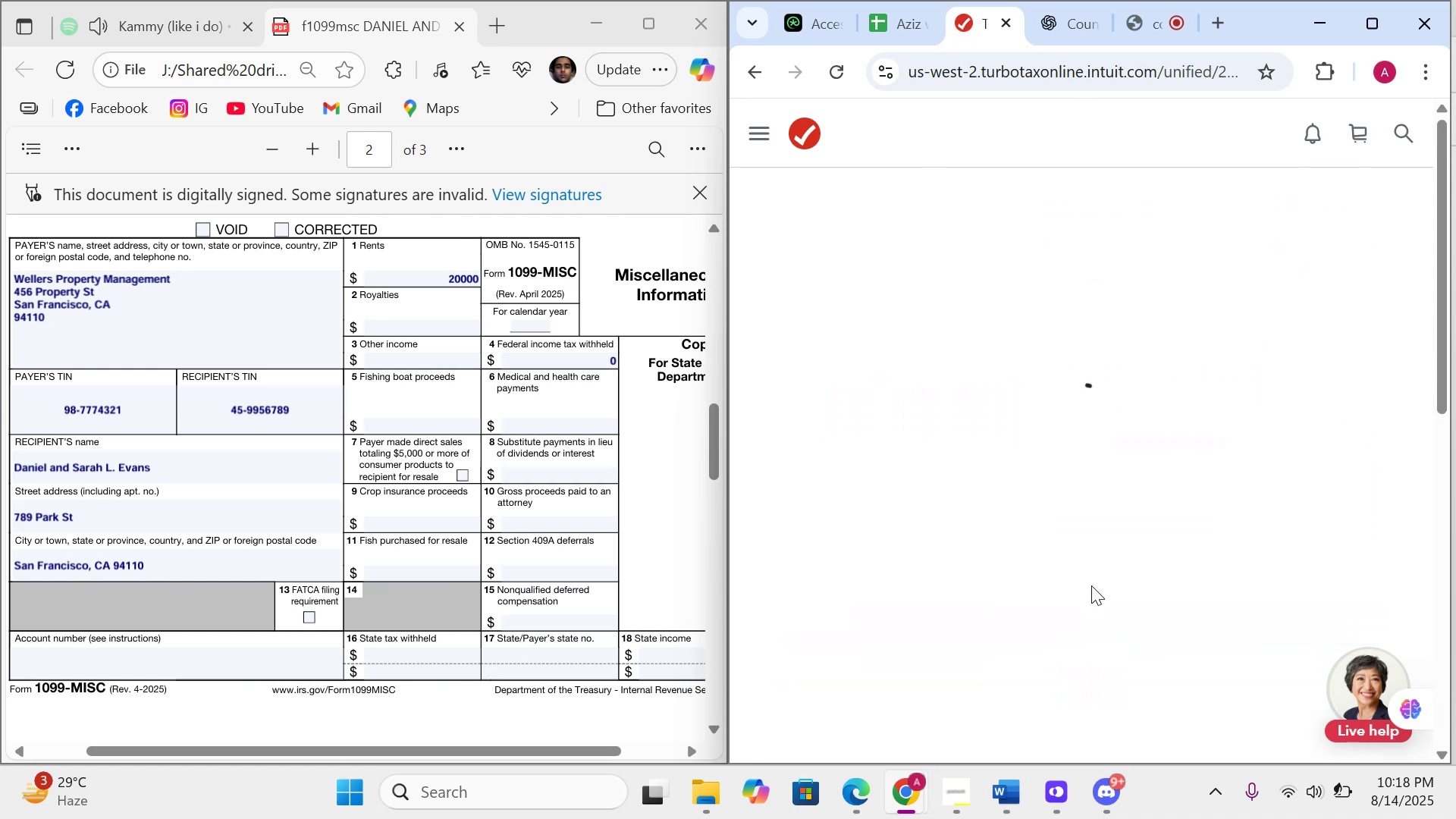 
wait(8.84)
 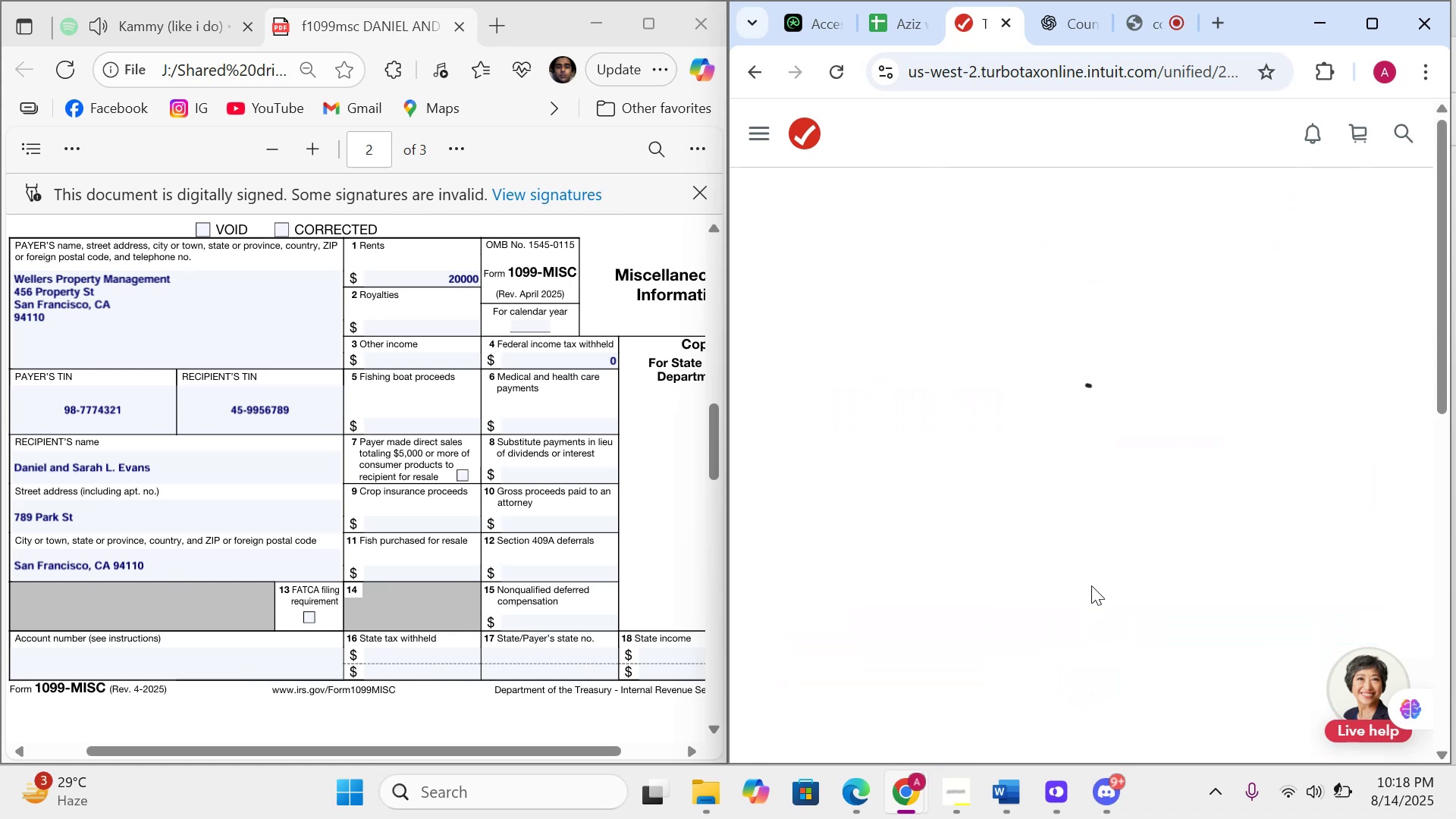 
scroll: coordinate [1091, 585], scroll_direction: down, amount: 4.0
 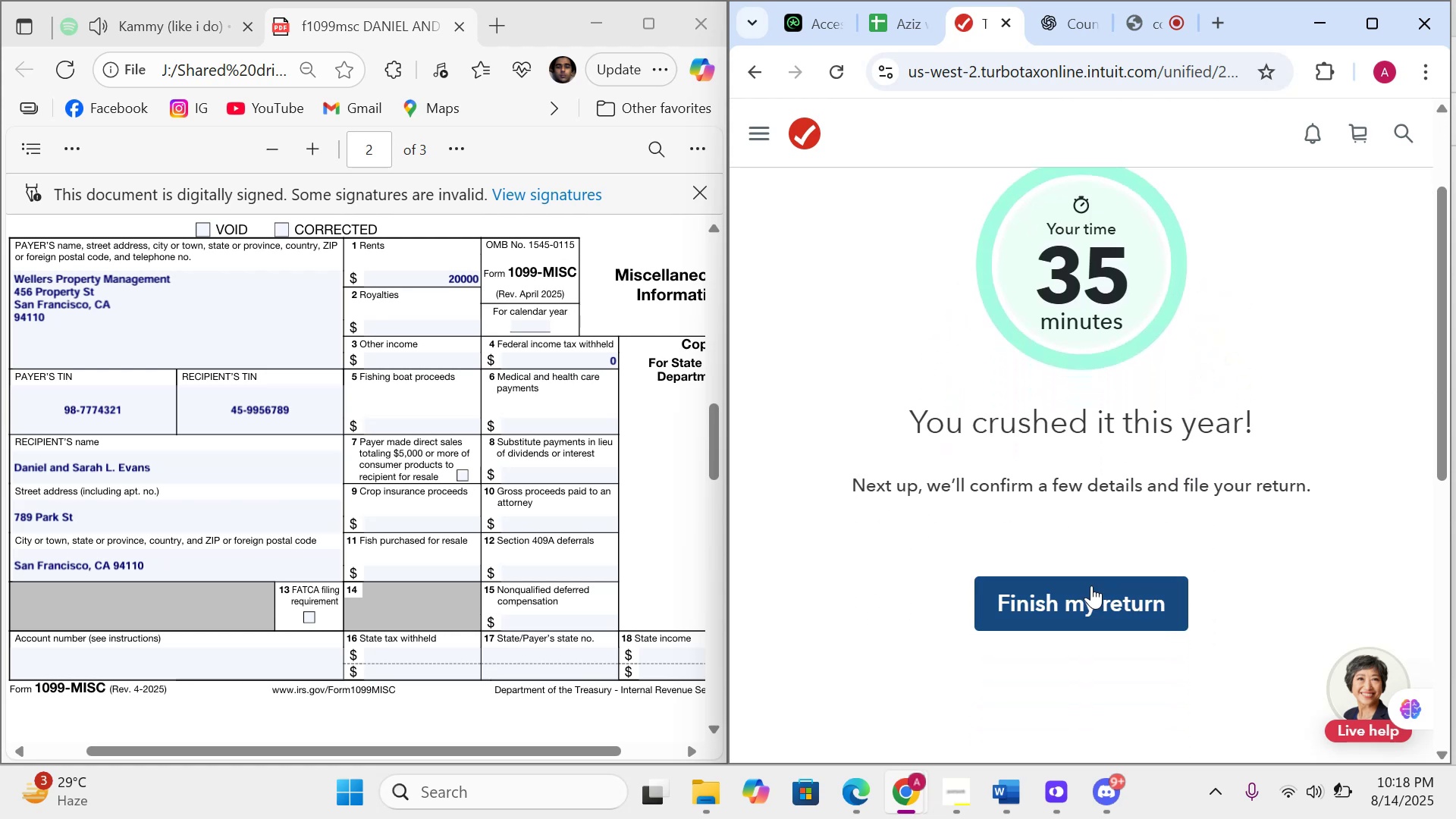 
left_click([1091, 585])
 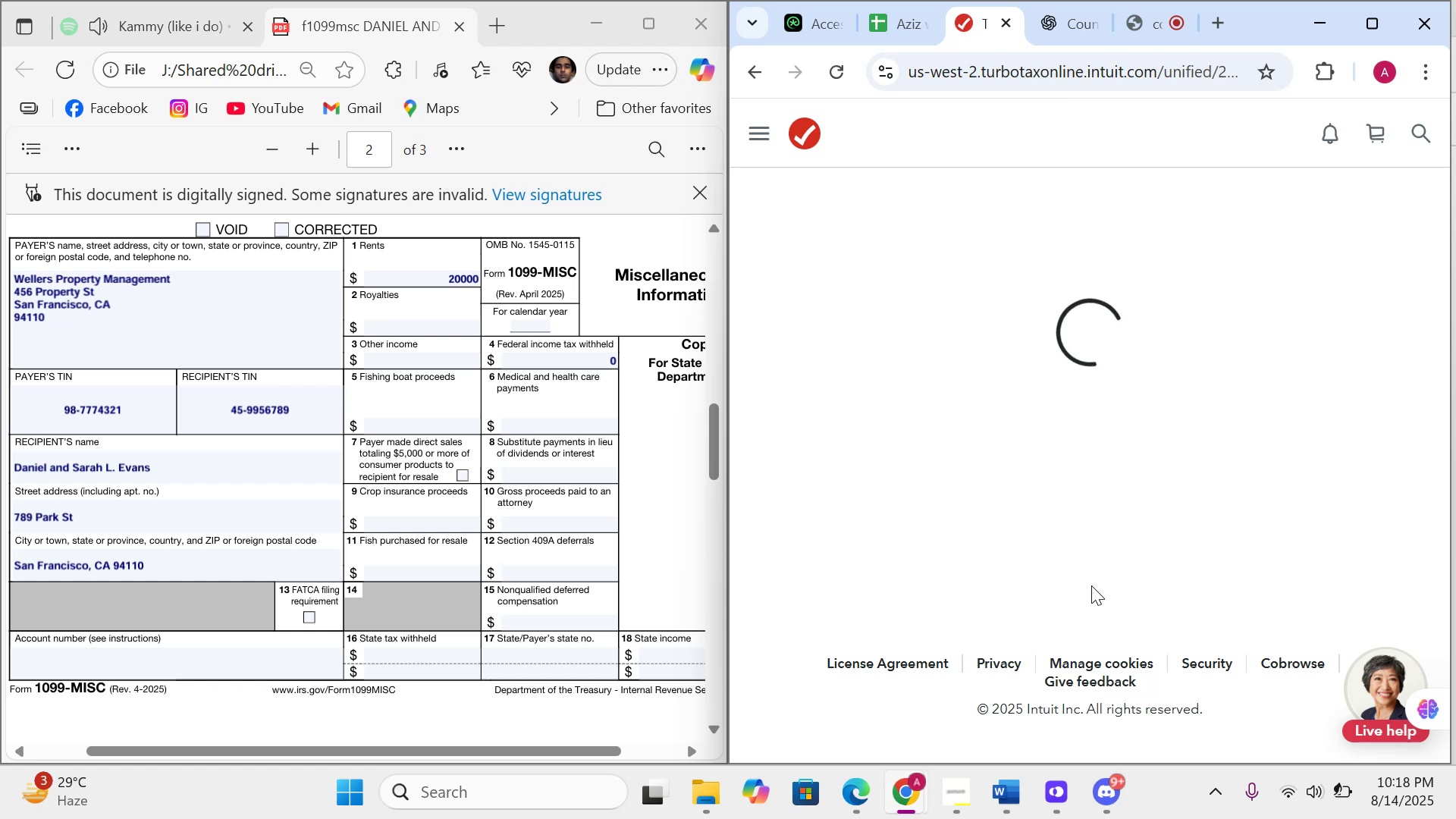 
wait(15.06)
 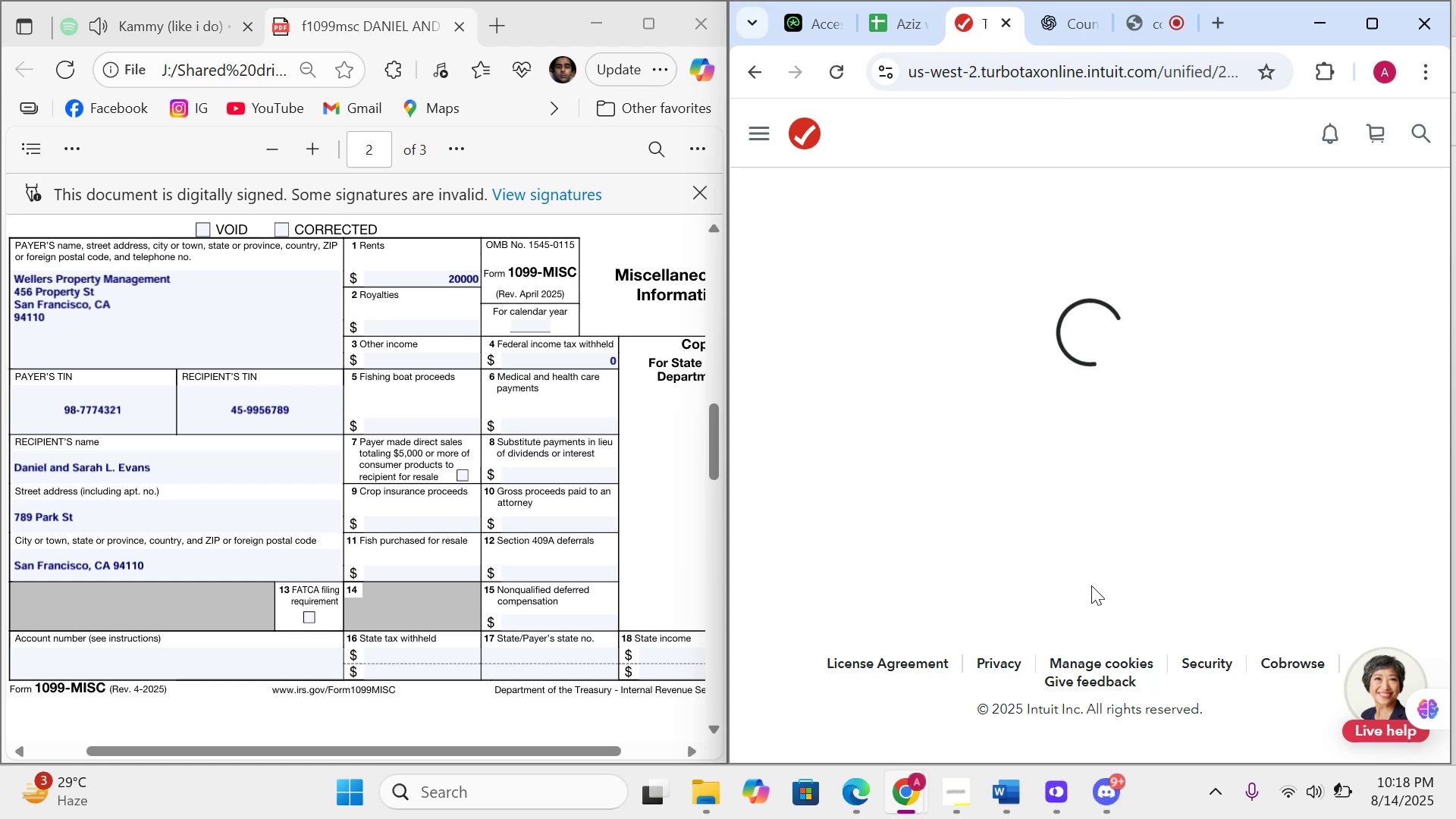 
scroll: coordinate [1091, 585], scroll_direction: down, amount: 21.0
 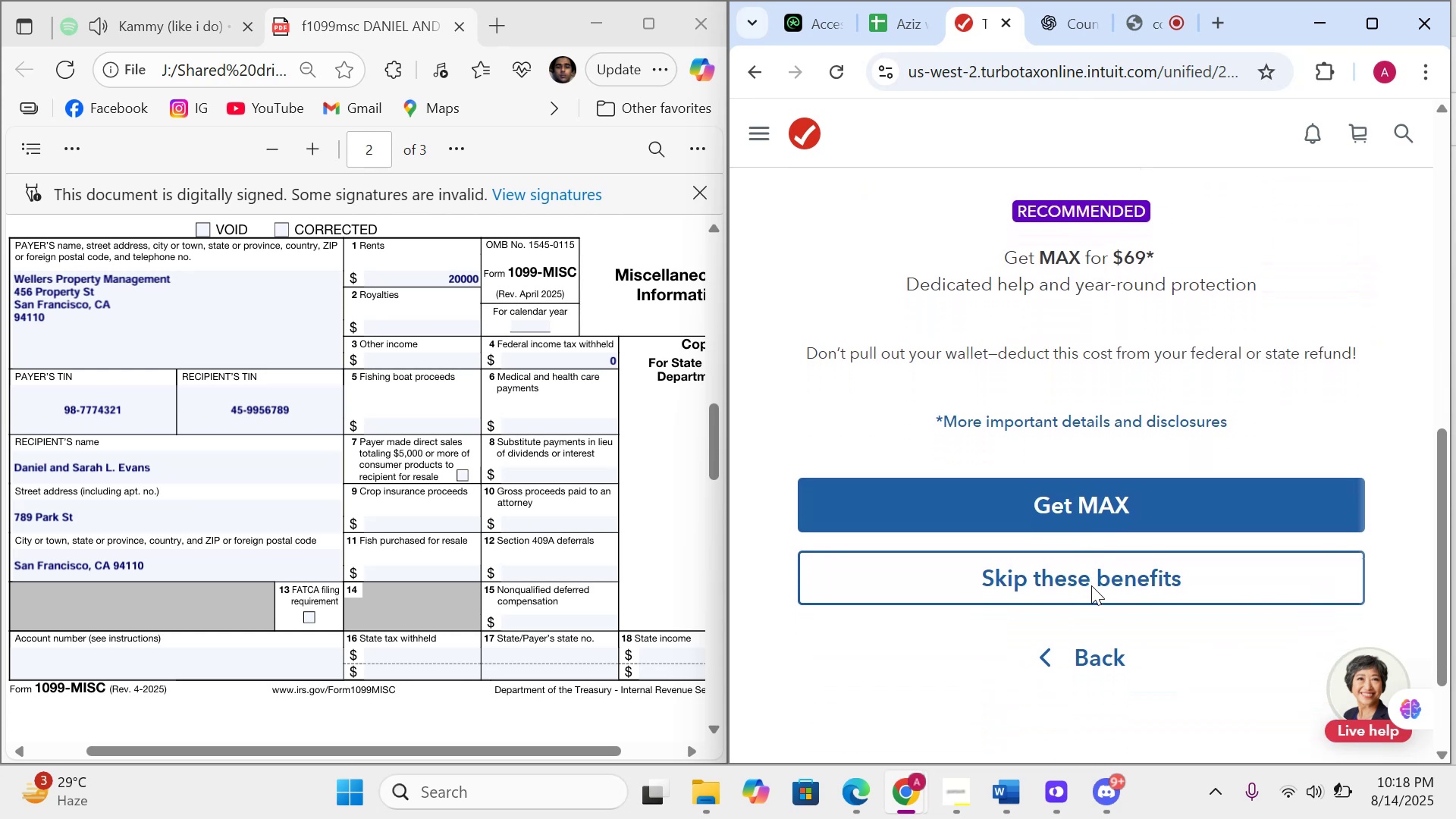 
left_click([1091, 585])
 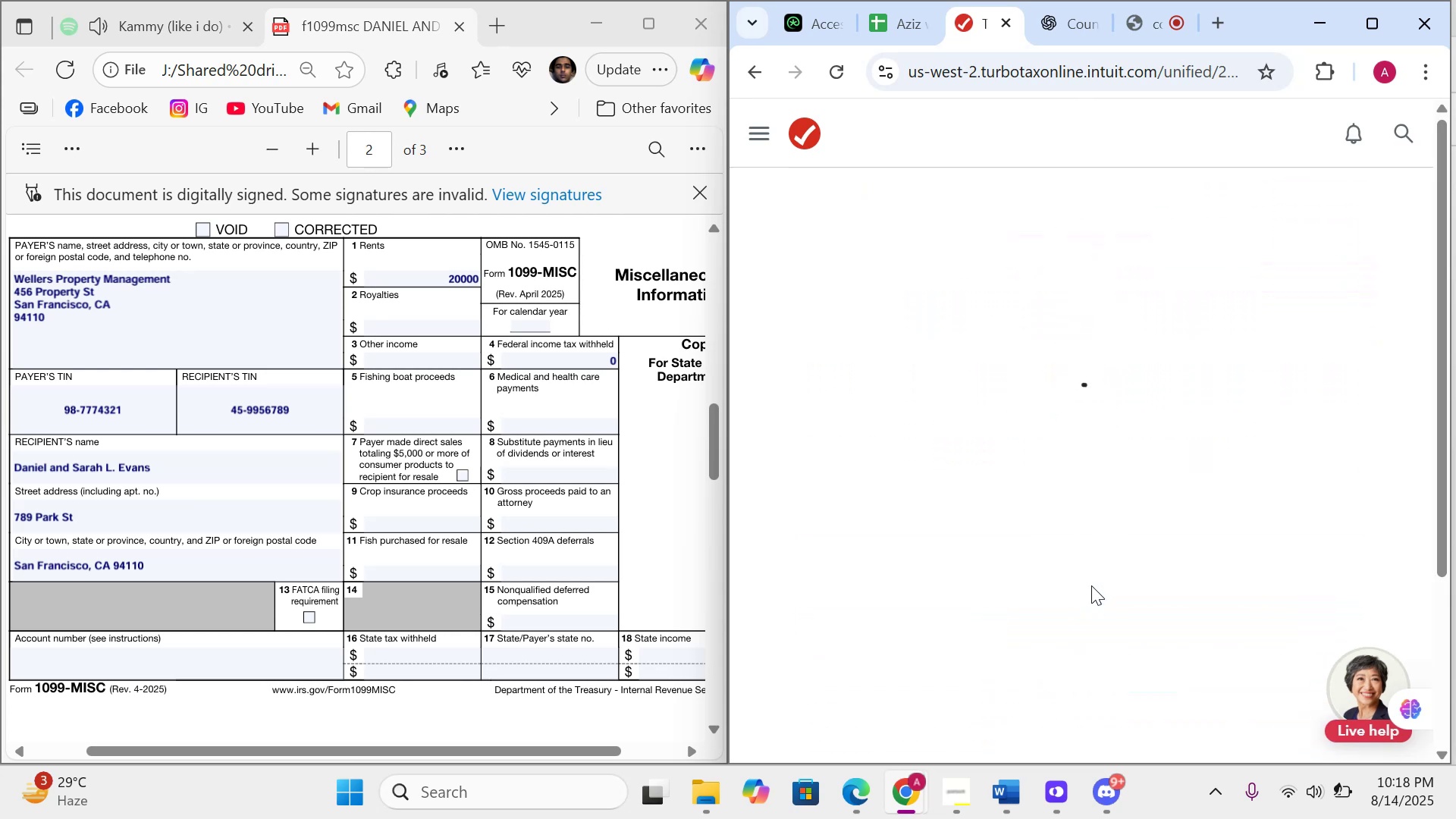 
wait(11.27)
 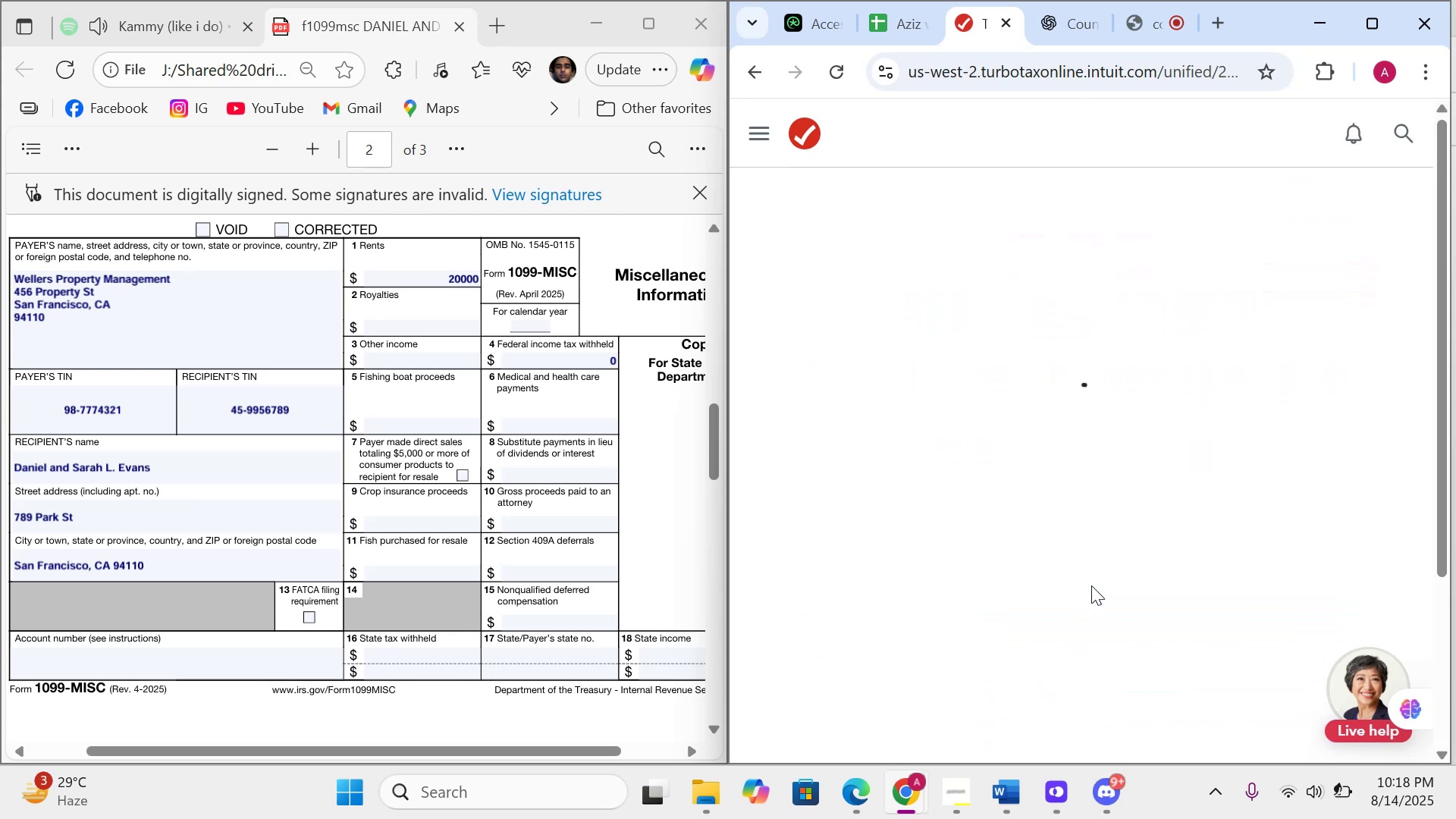 
scroll: coordinate [1091, 585], scroll_direction: down, amount: 2.0
 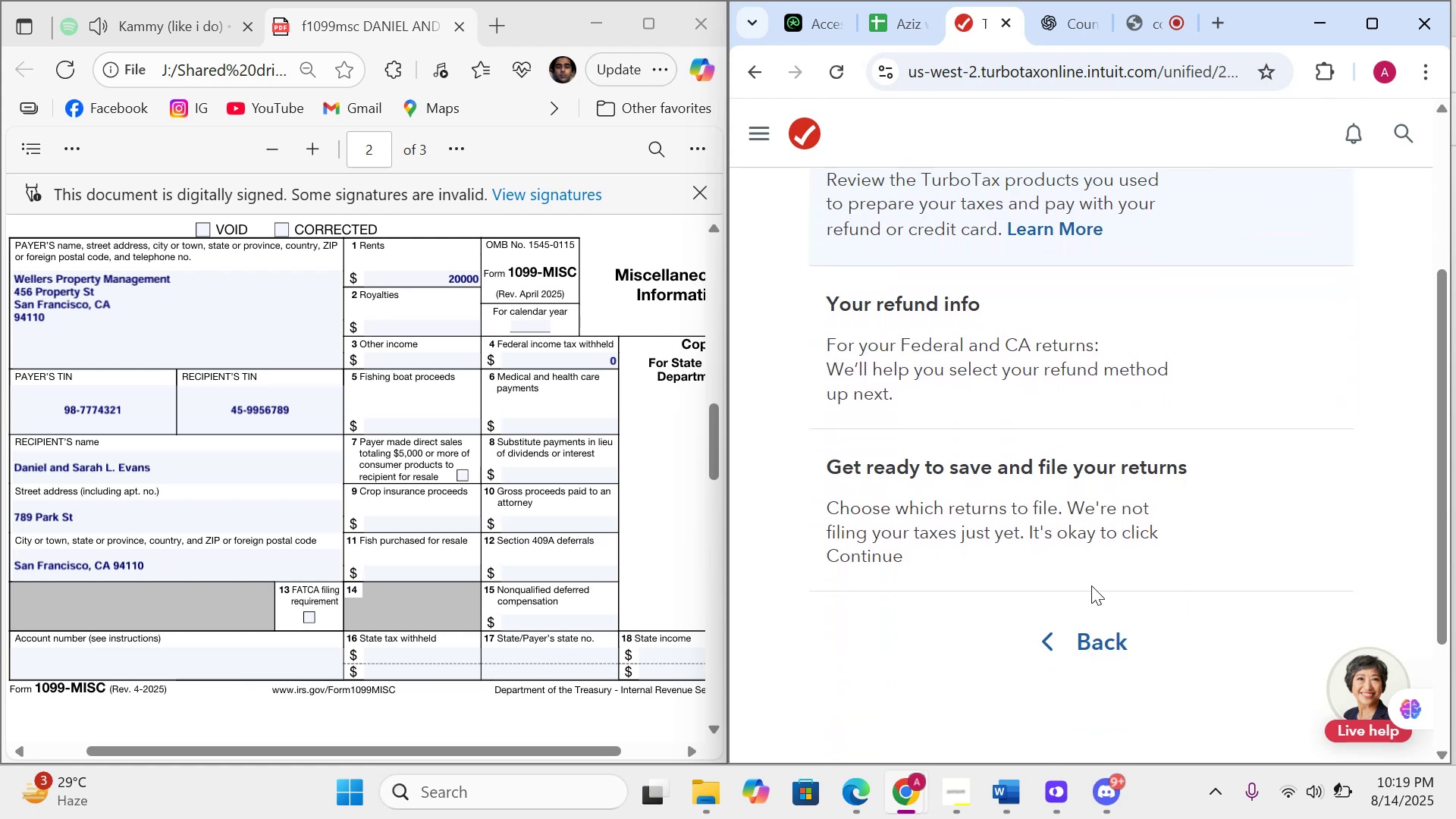 